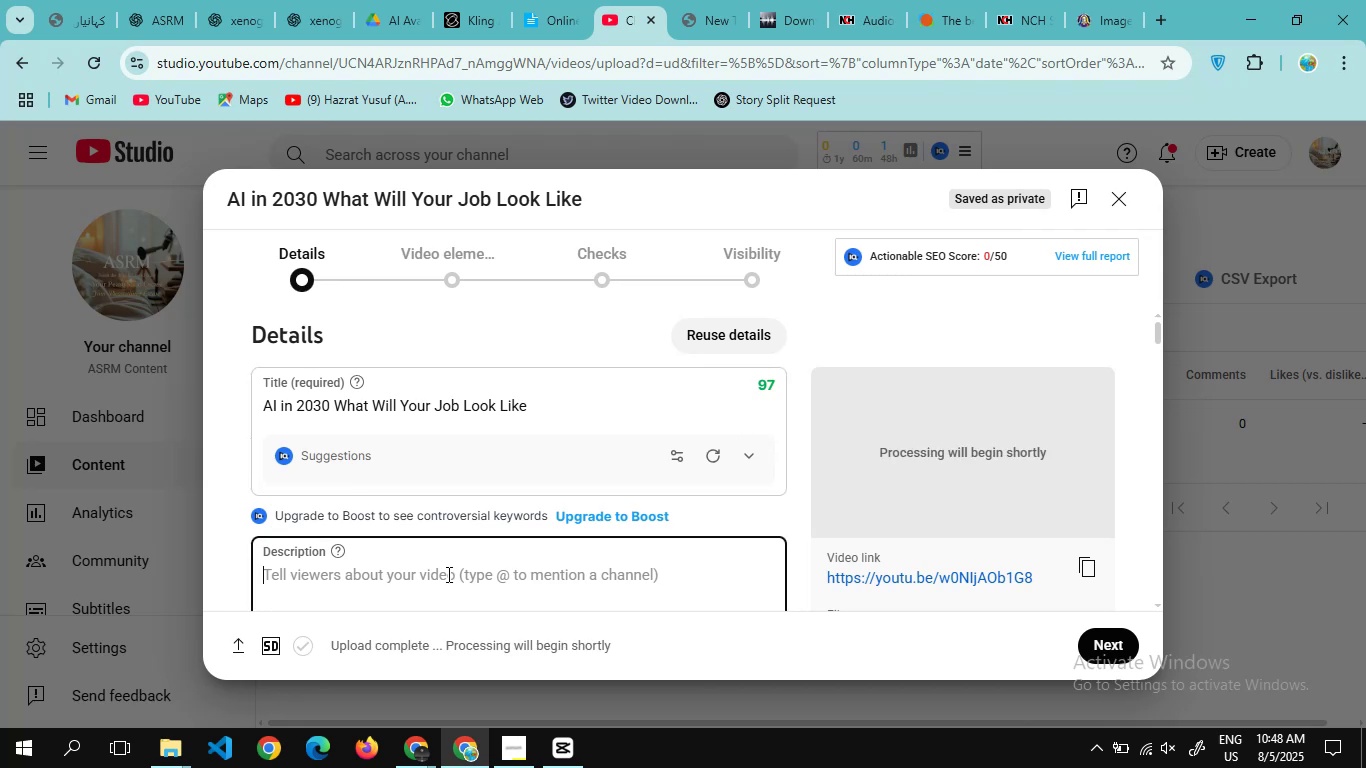 
key(Control+V)
 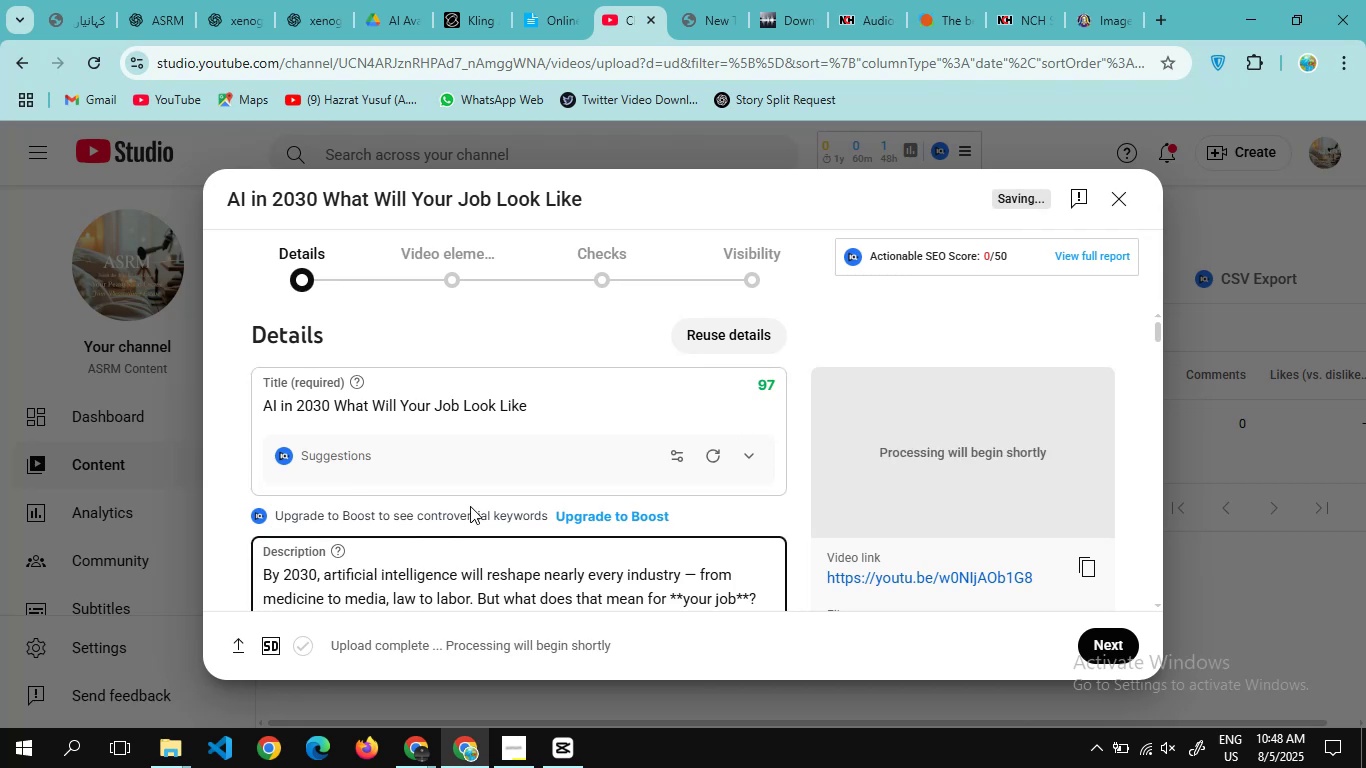 
scroll: coordinate [473, 469], scroll_direction: down, amount: 12.0
 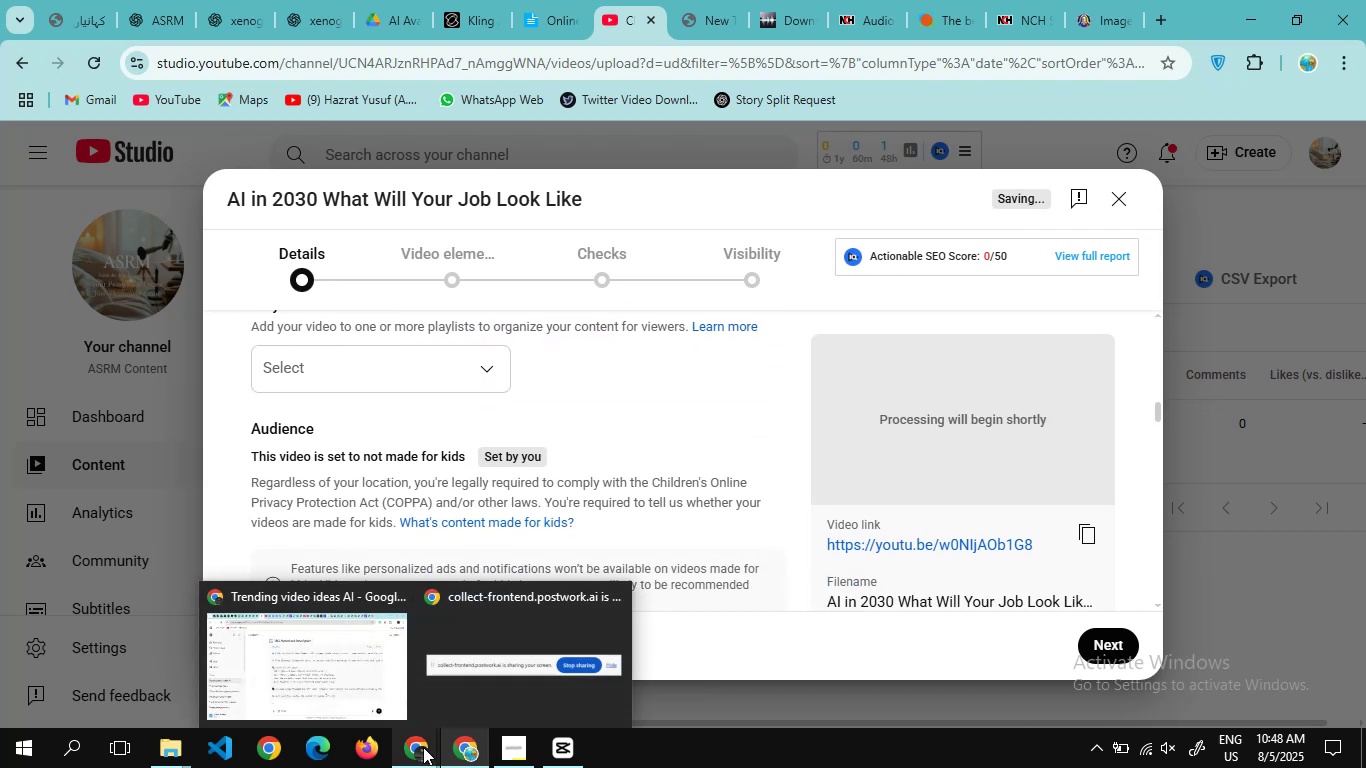 
left_click([367, 680])
 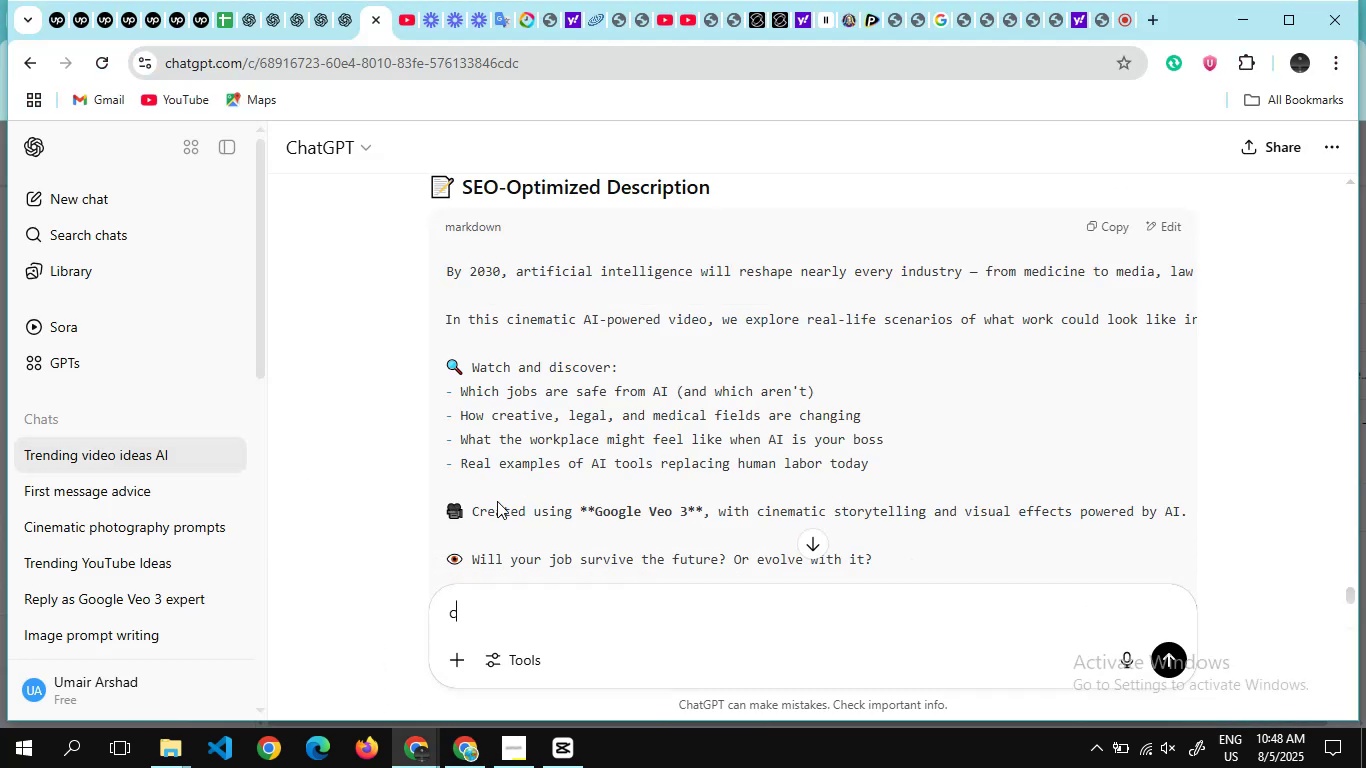 
scroll: coordinate [497, 501], scroll_direction: down, amount: 5.0
 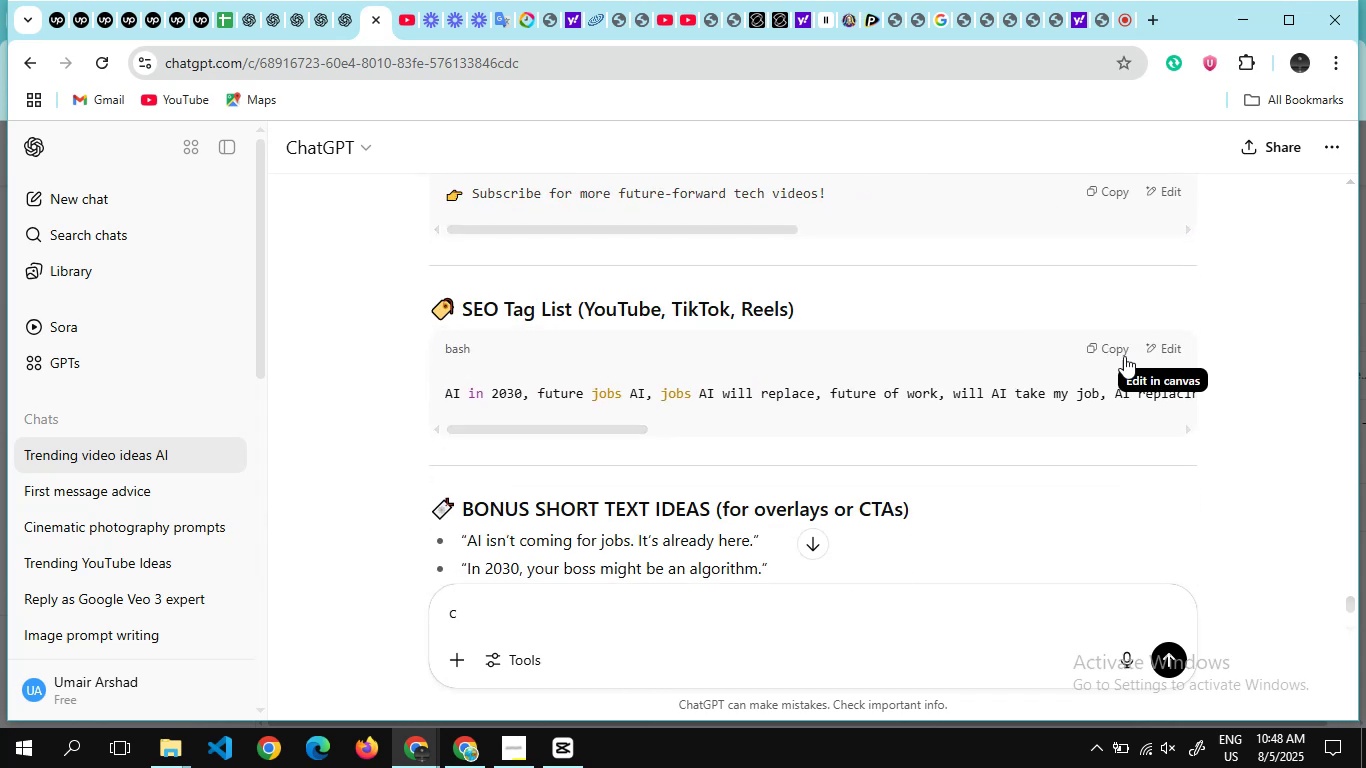 
left_click([1110, 351])
 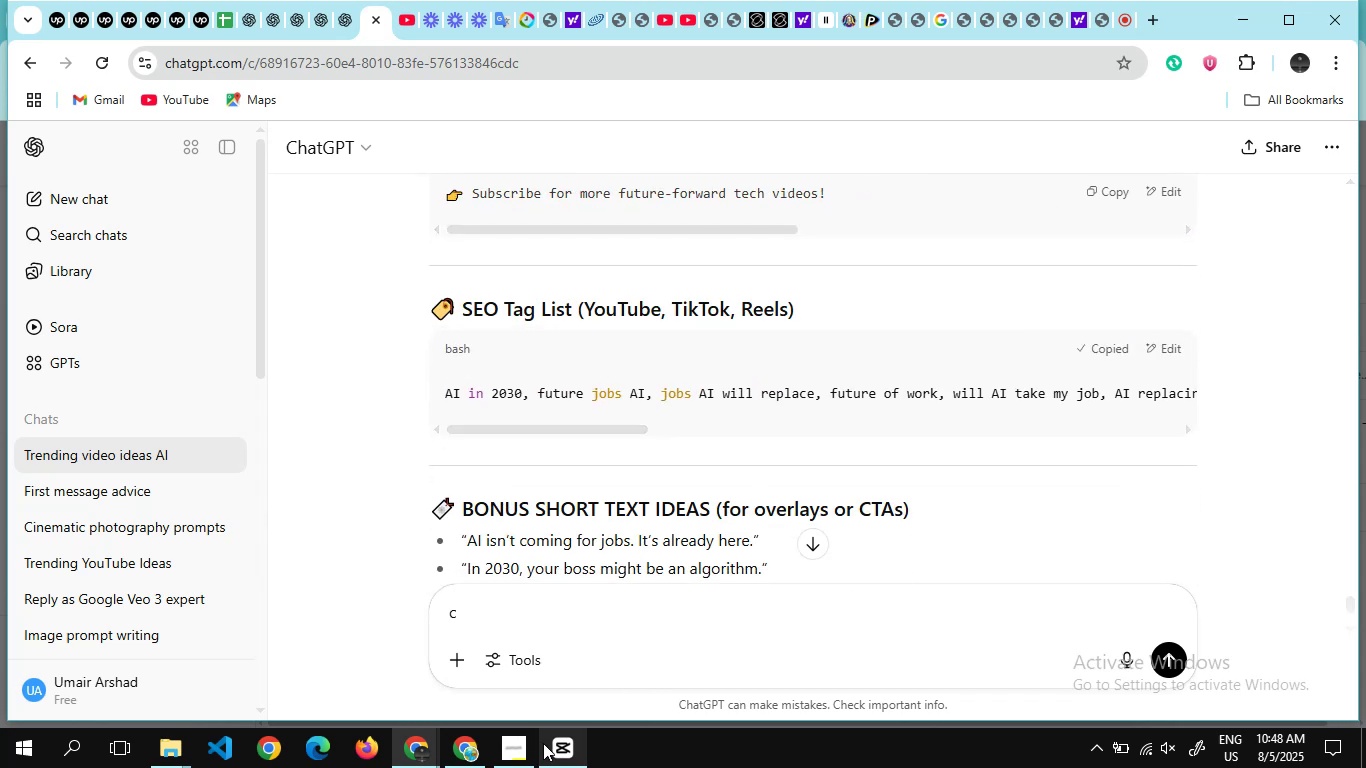 
mouse_move([389, 716])
 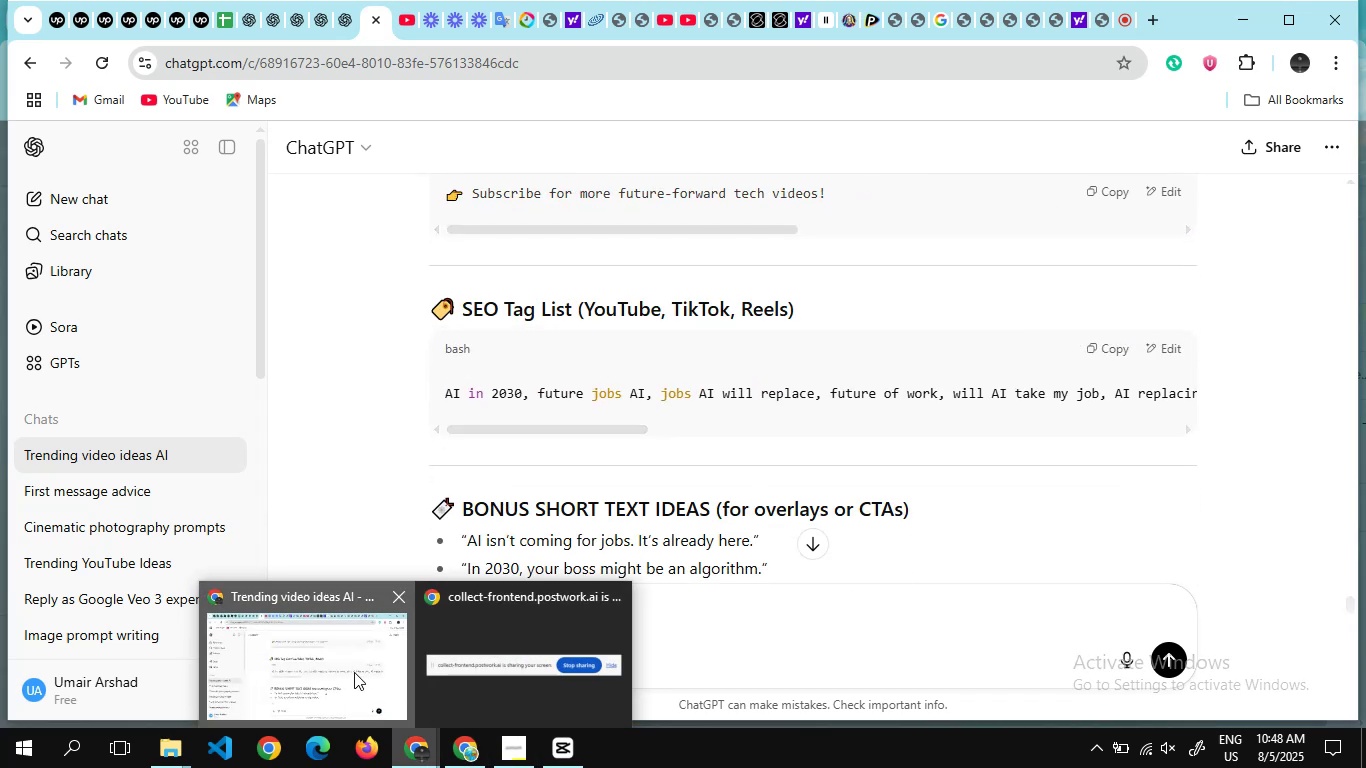 
left_click([354, 672])
 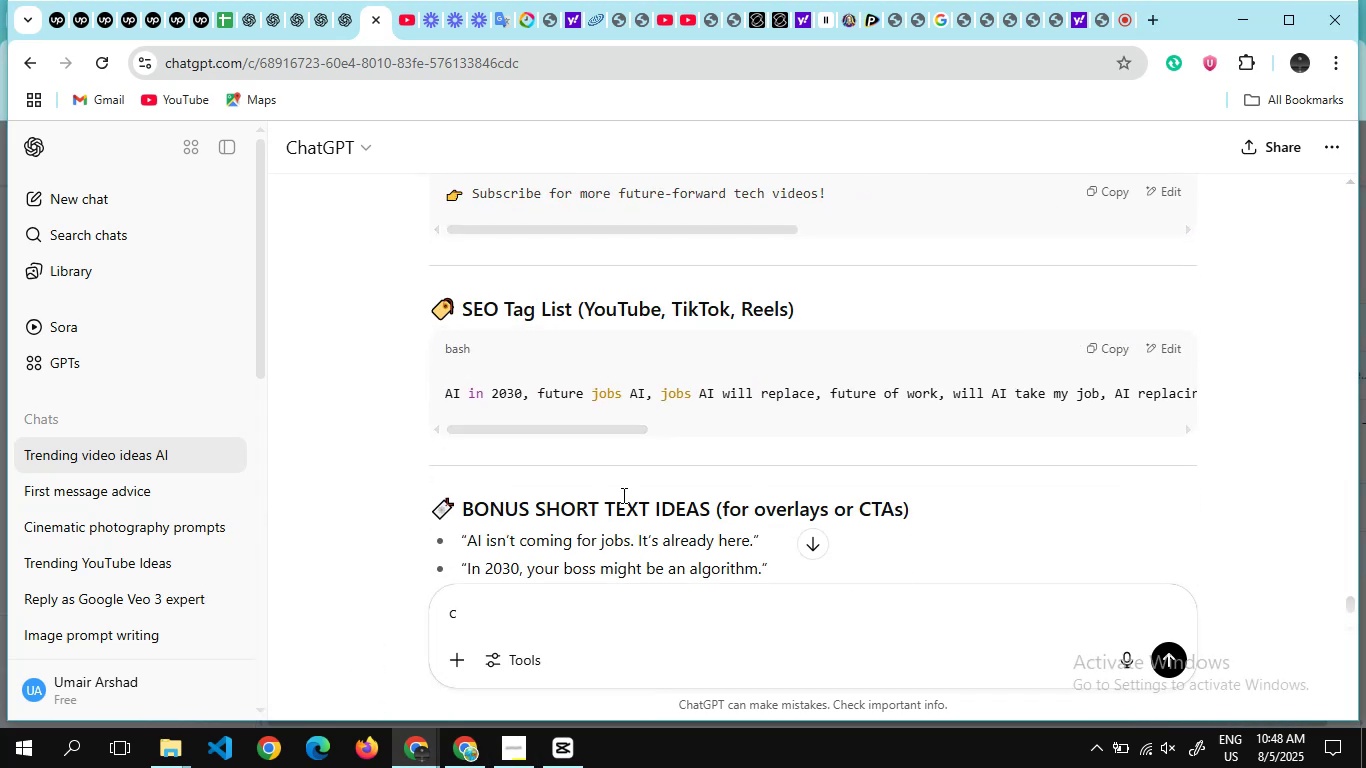 
scroll: coordinate [622, 495], scroll_direction: down, amount: 5.0
 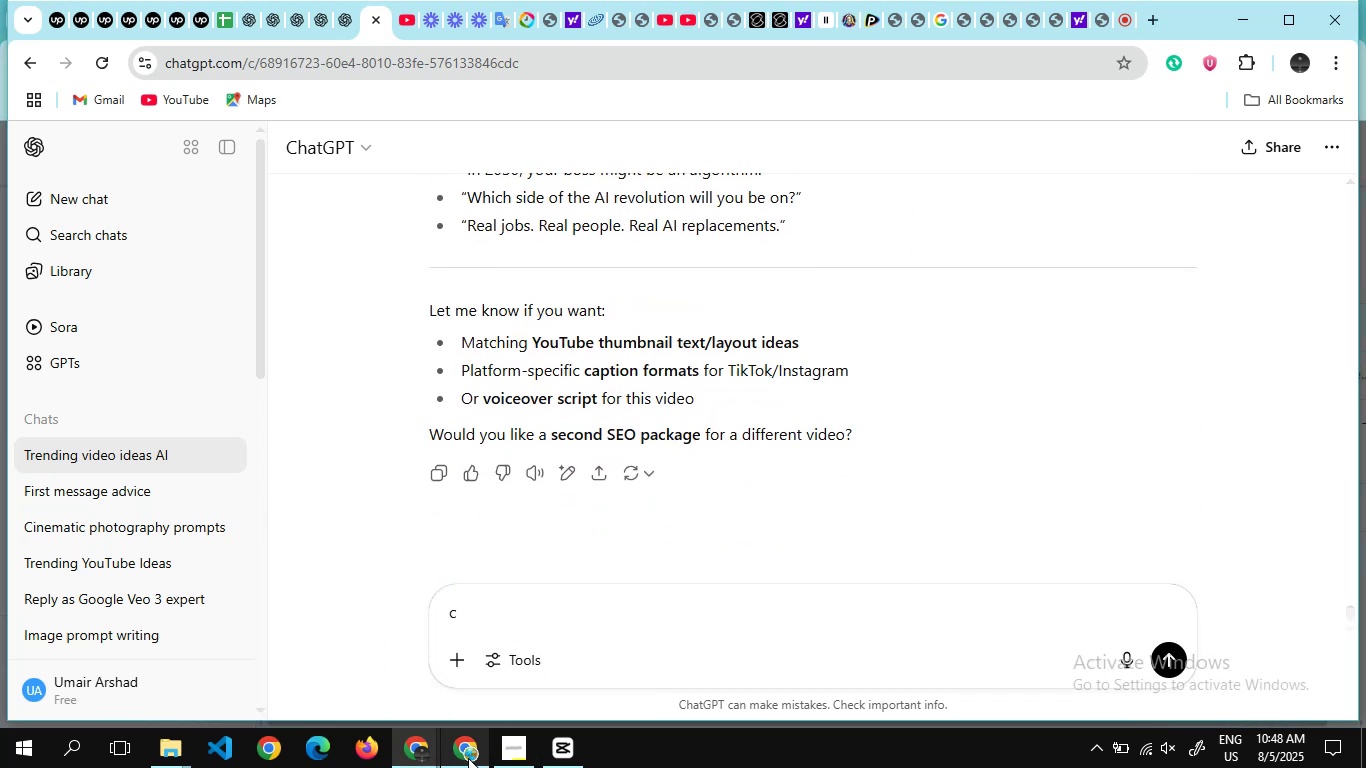 
left_click([468, 758])
 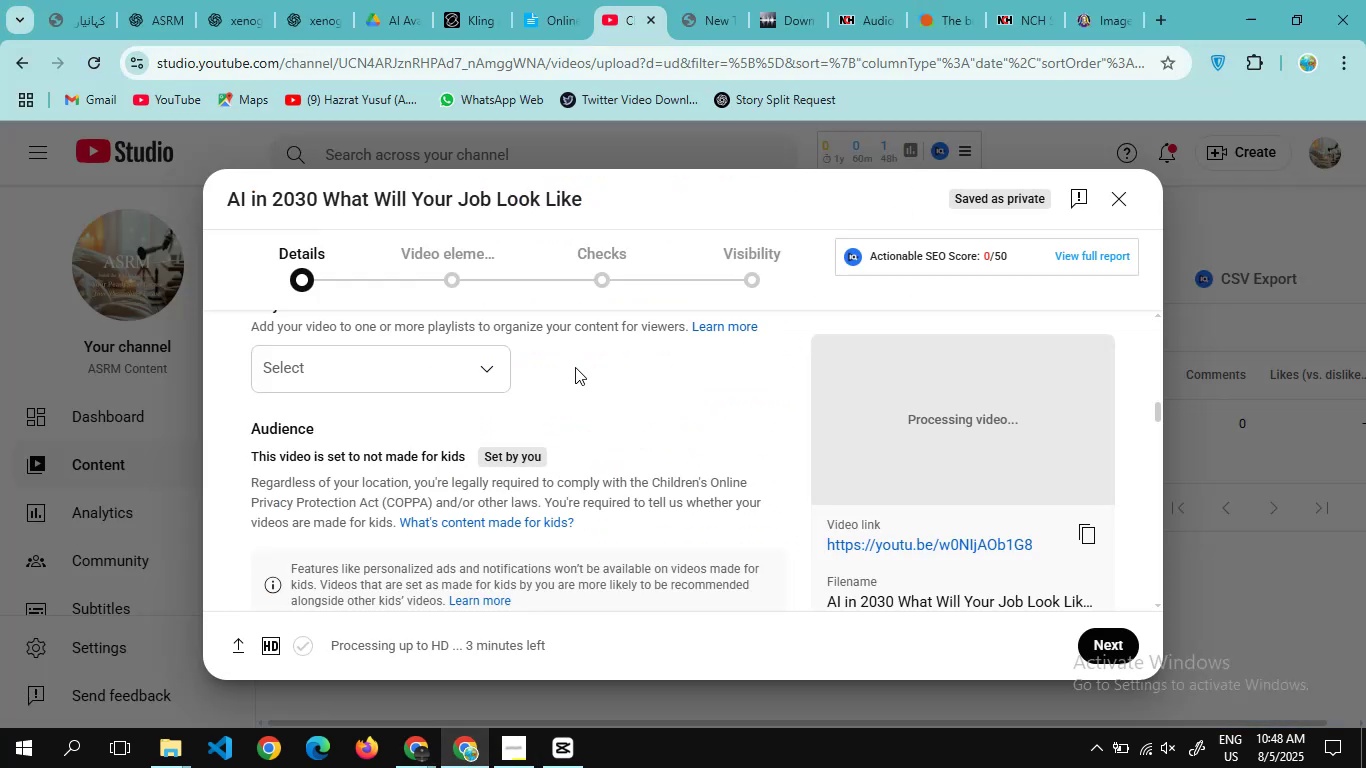 
scroll: coordinate [439, 480], scroll_direction: down, amount: 15.0
 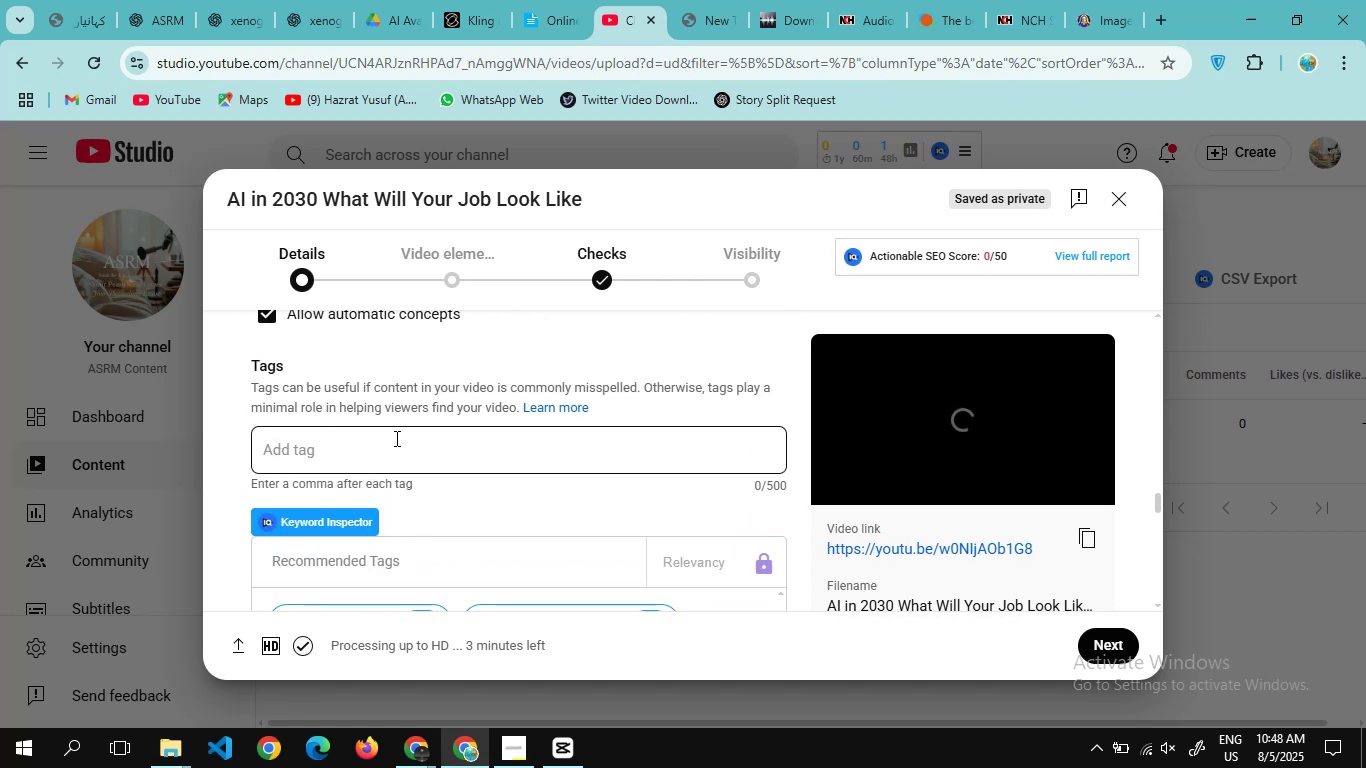 
left_click([395, 438])
 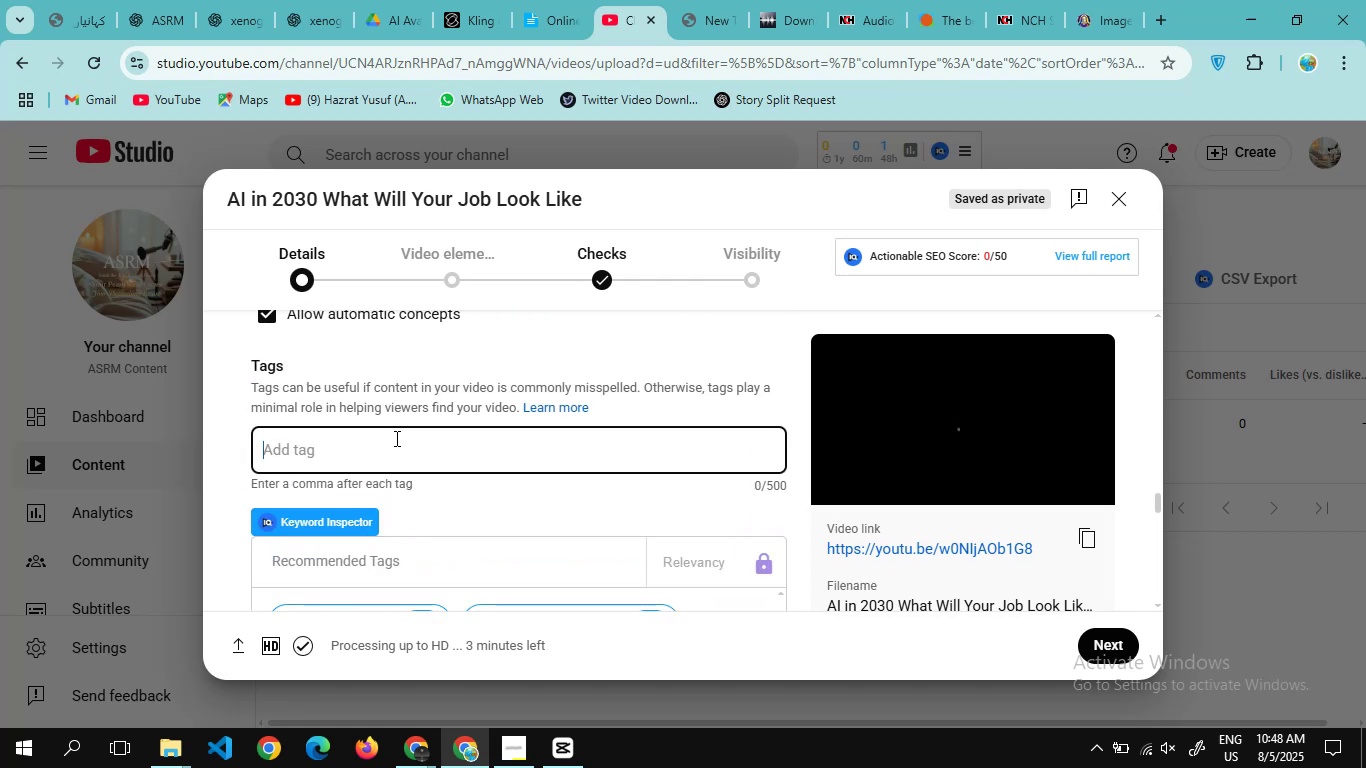 
key(Control+V)
 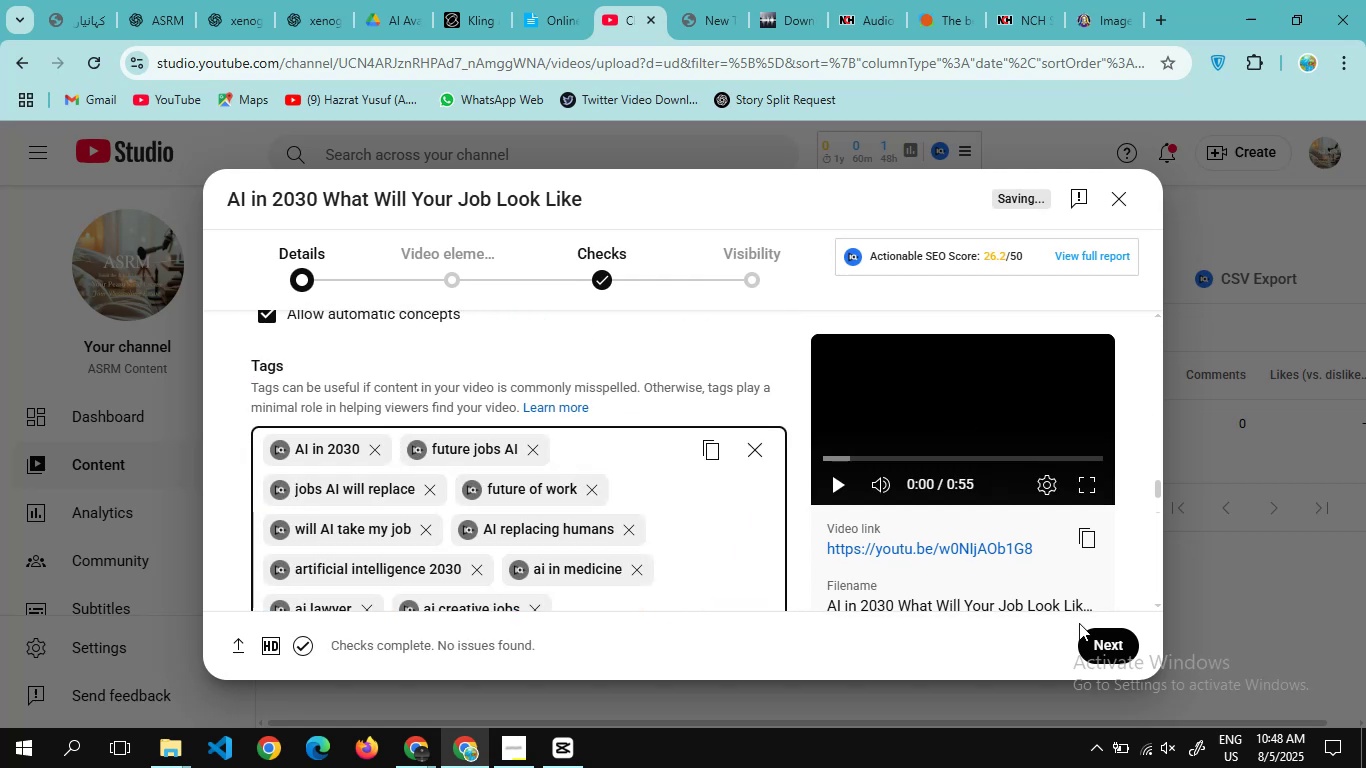 
left_click([1106, 644])
 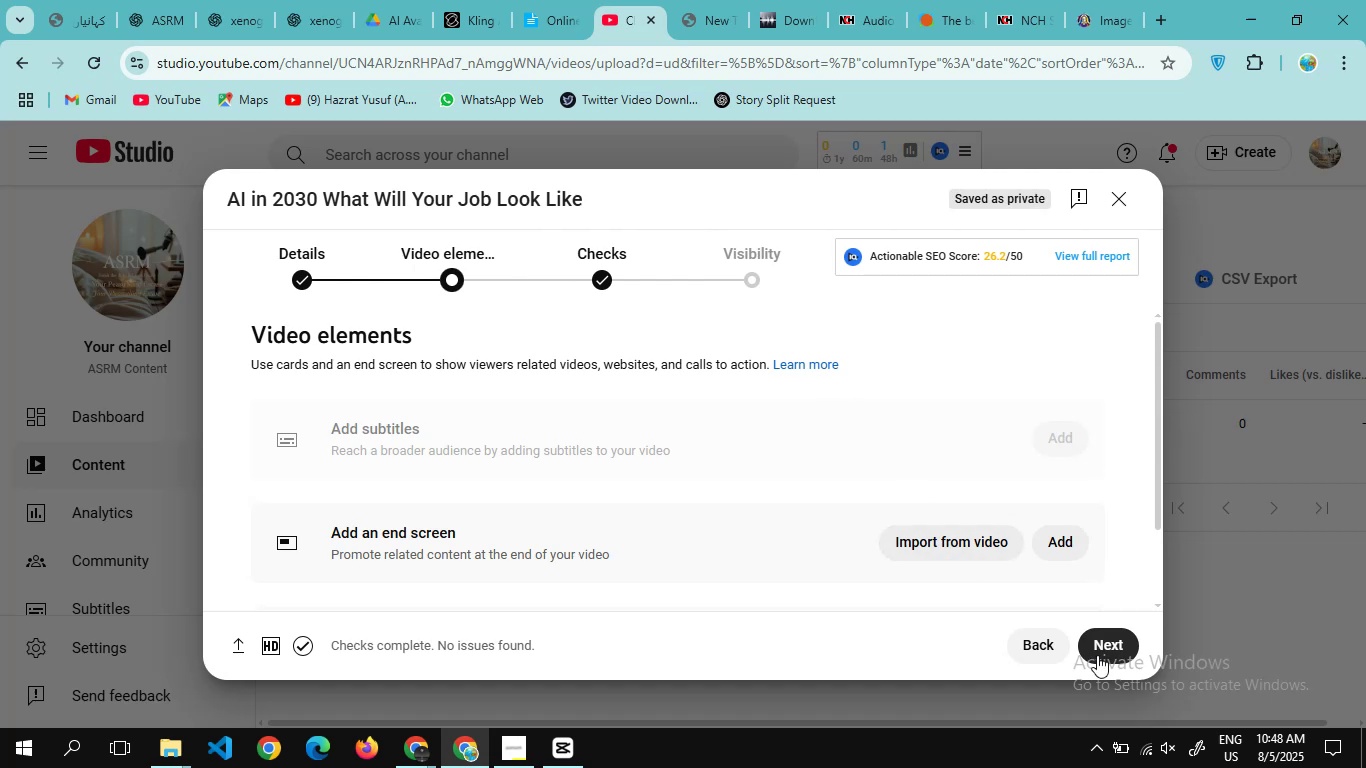 
double_click([1123, 649])
 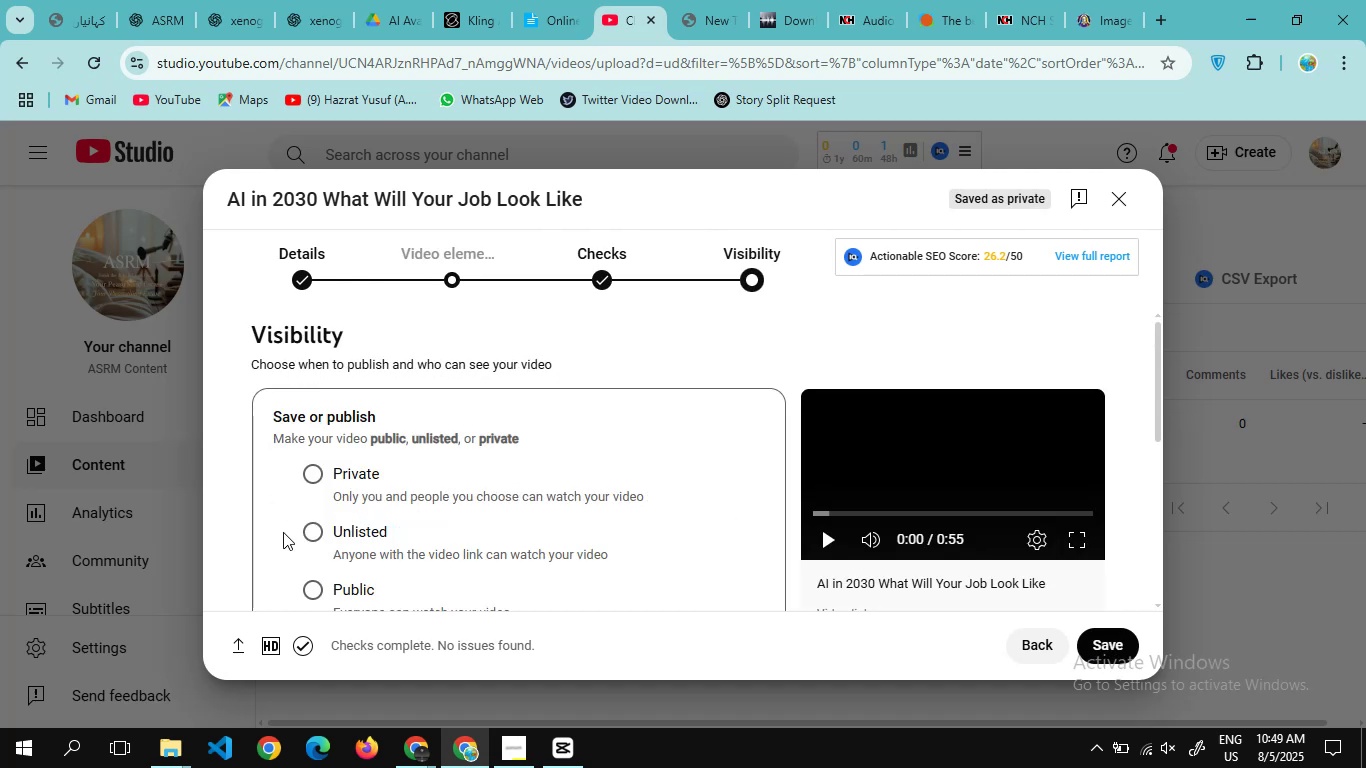 
left_click([320, 532])
 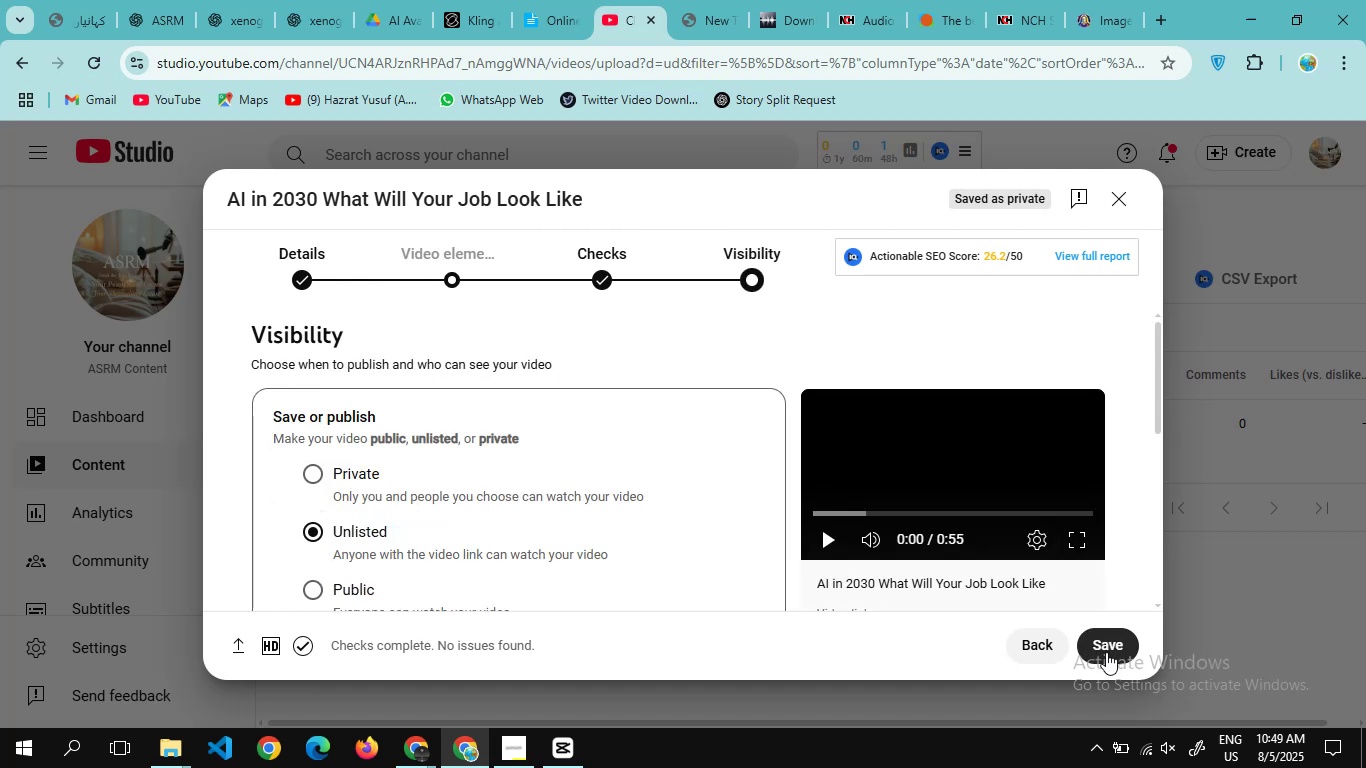 
left_click([1106, 652])
 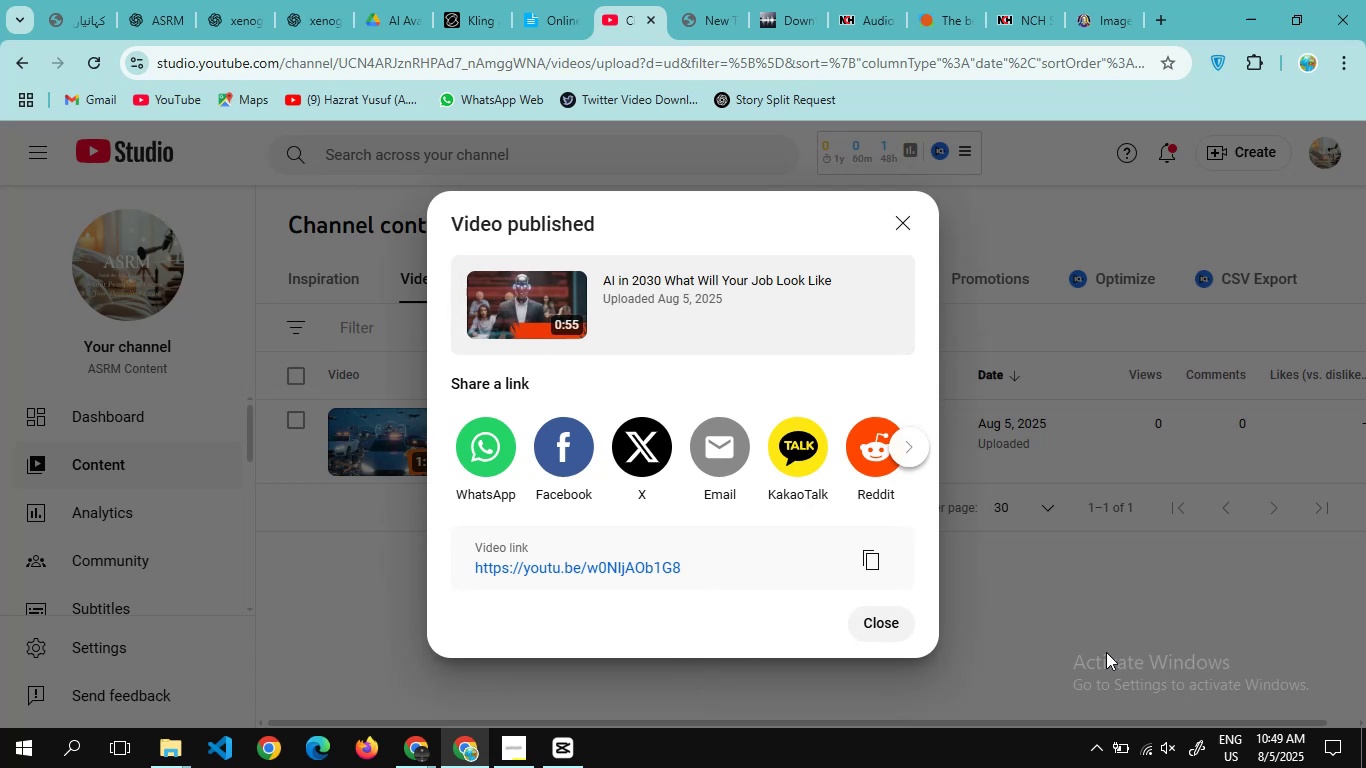 
wait(7.63)
 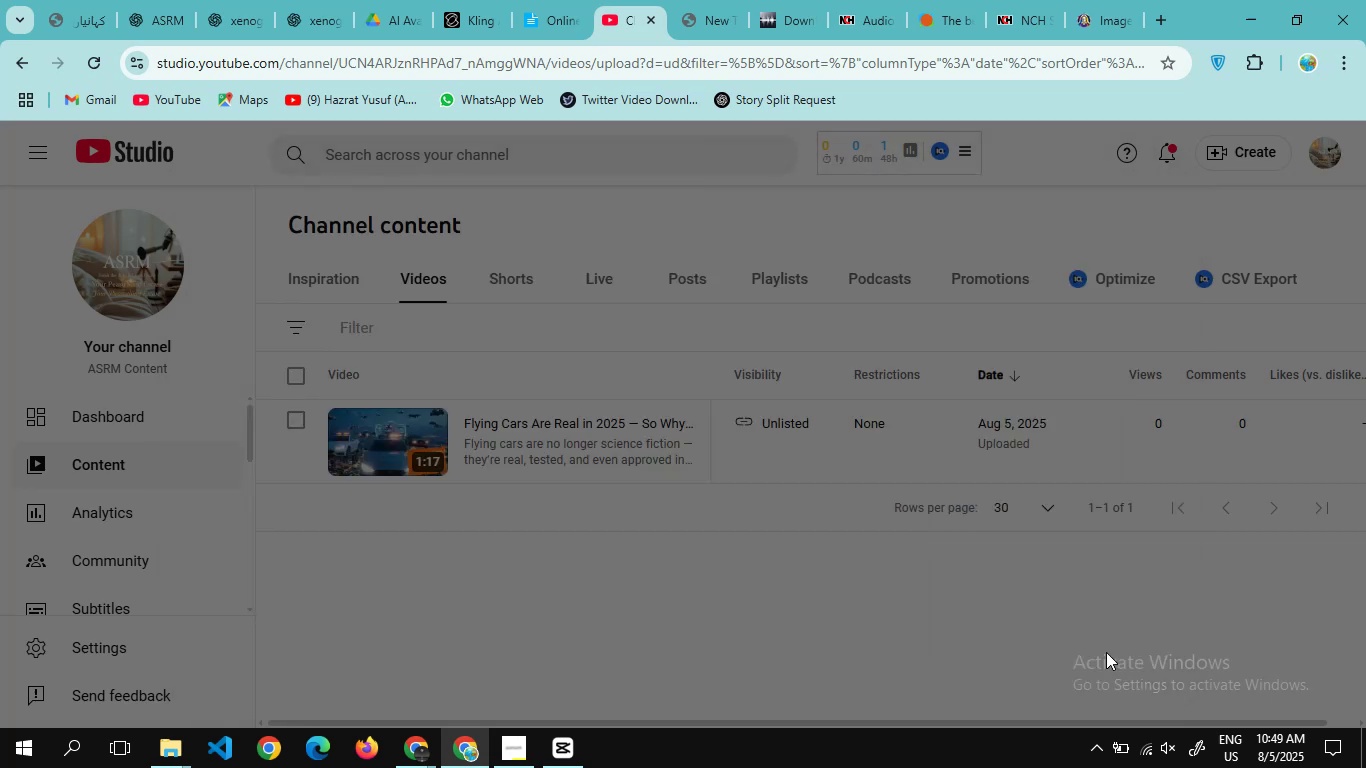 
left_click([899, 221])
 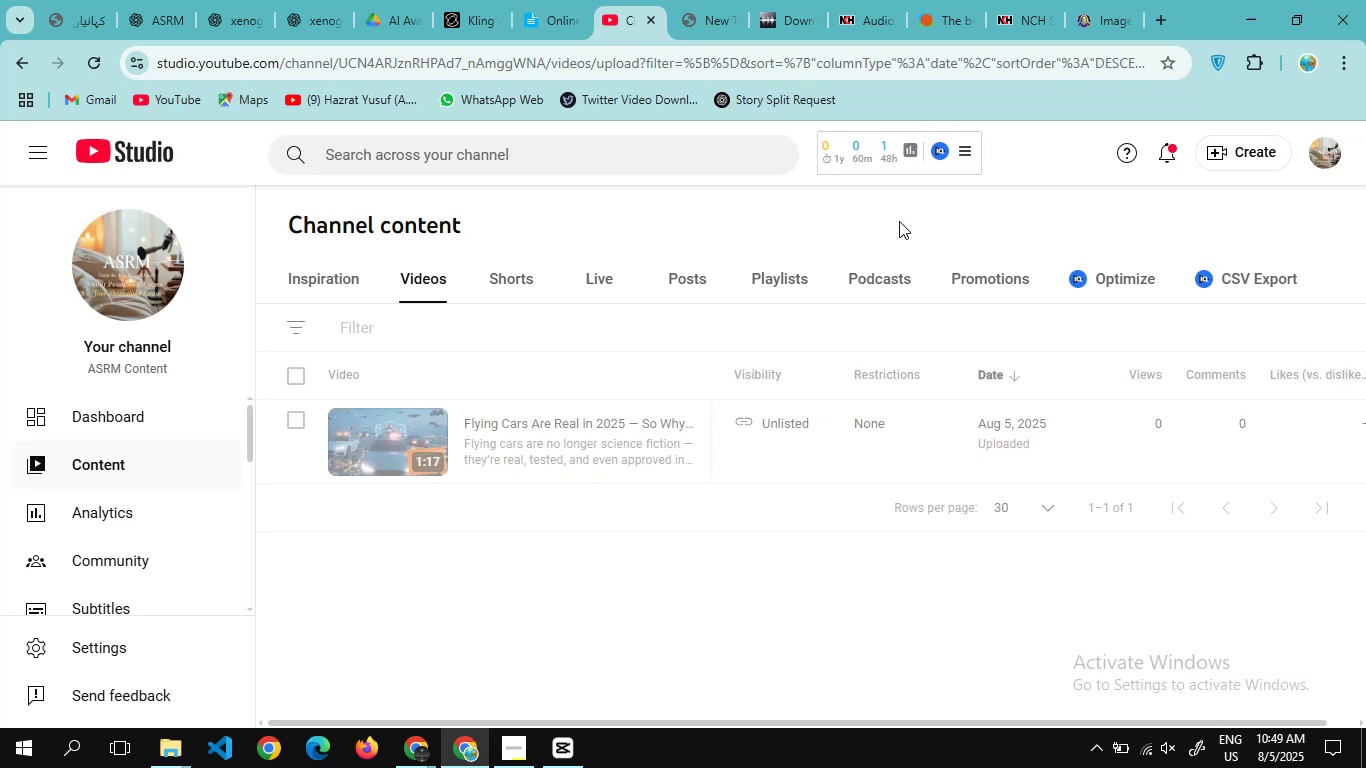 
left_click_drag(start_coordinate=[899, 221], to_coordinate=[749, 473])
 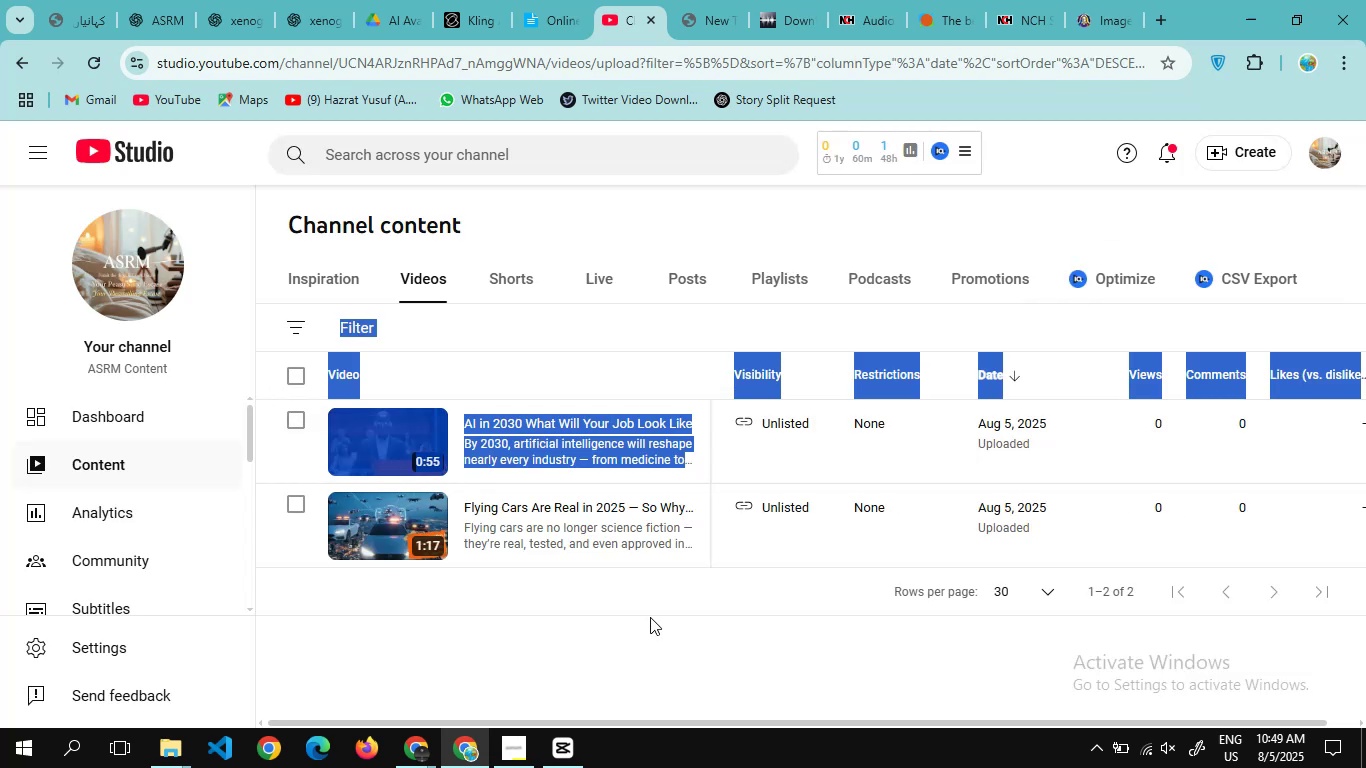 